 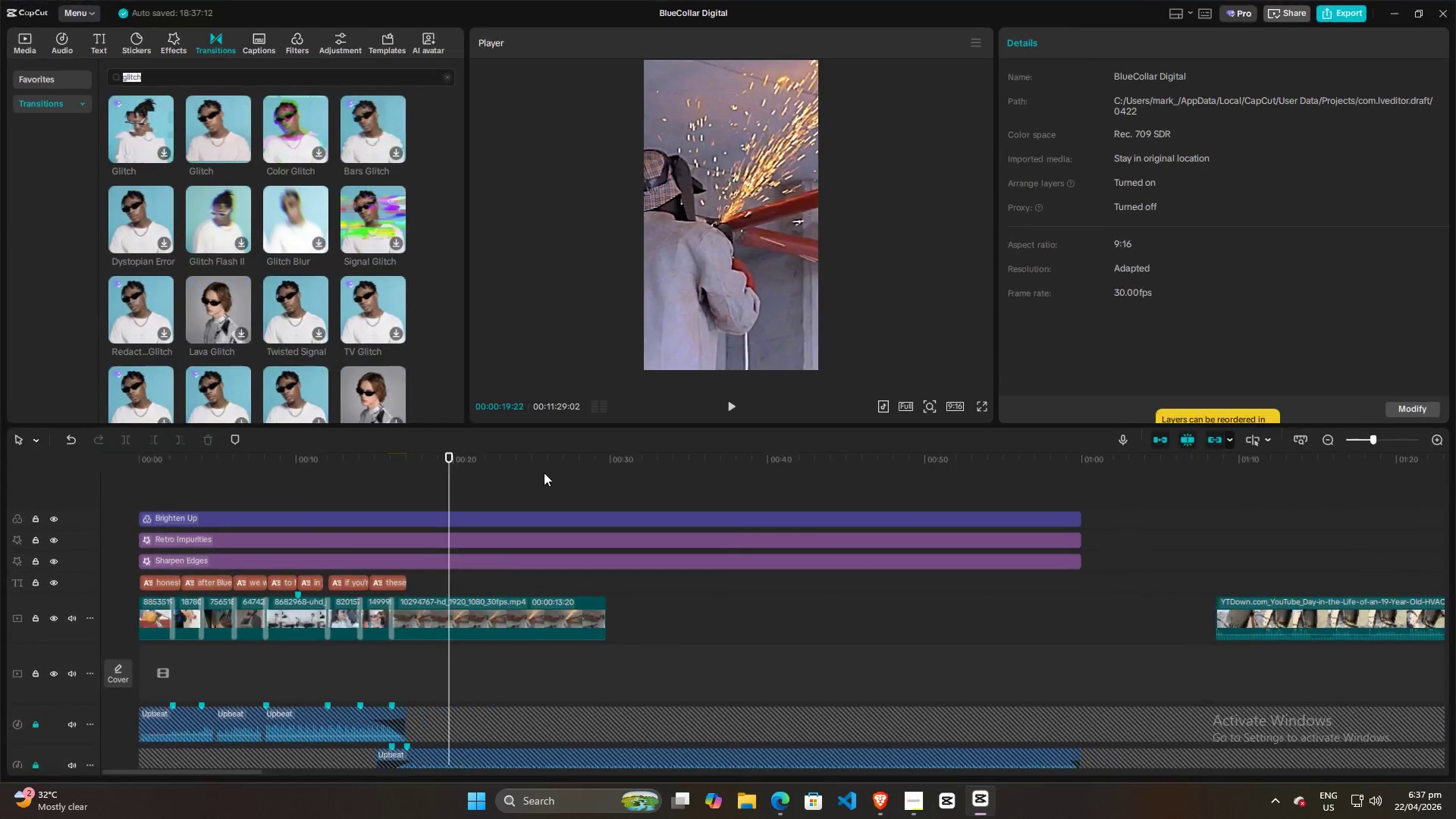 
scroll: coordinate [420, 713], scroll_direction: down, amount: 5.0
 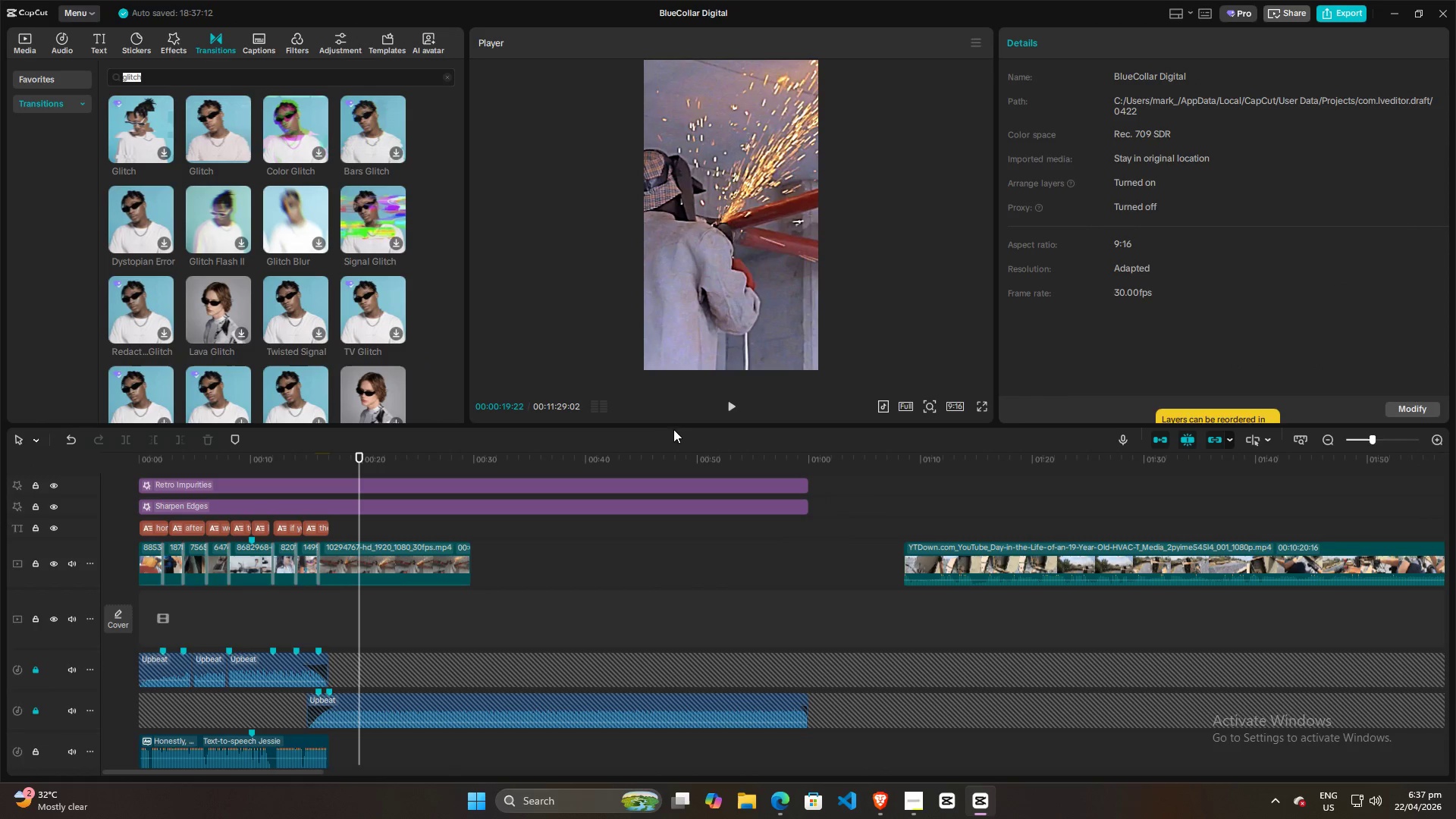 
left_click_drag(start_coordinate=[678, 427], to_coordinate=[682, 290])
 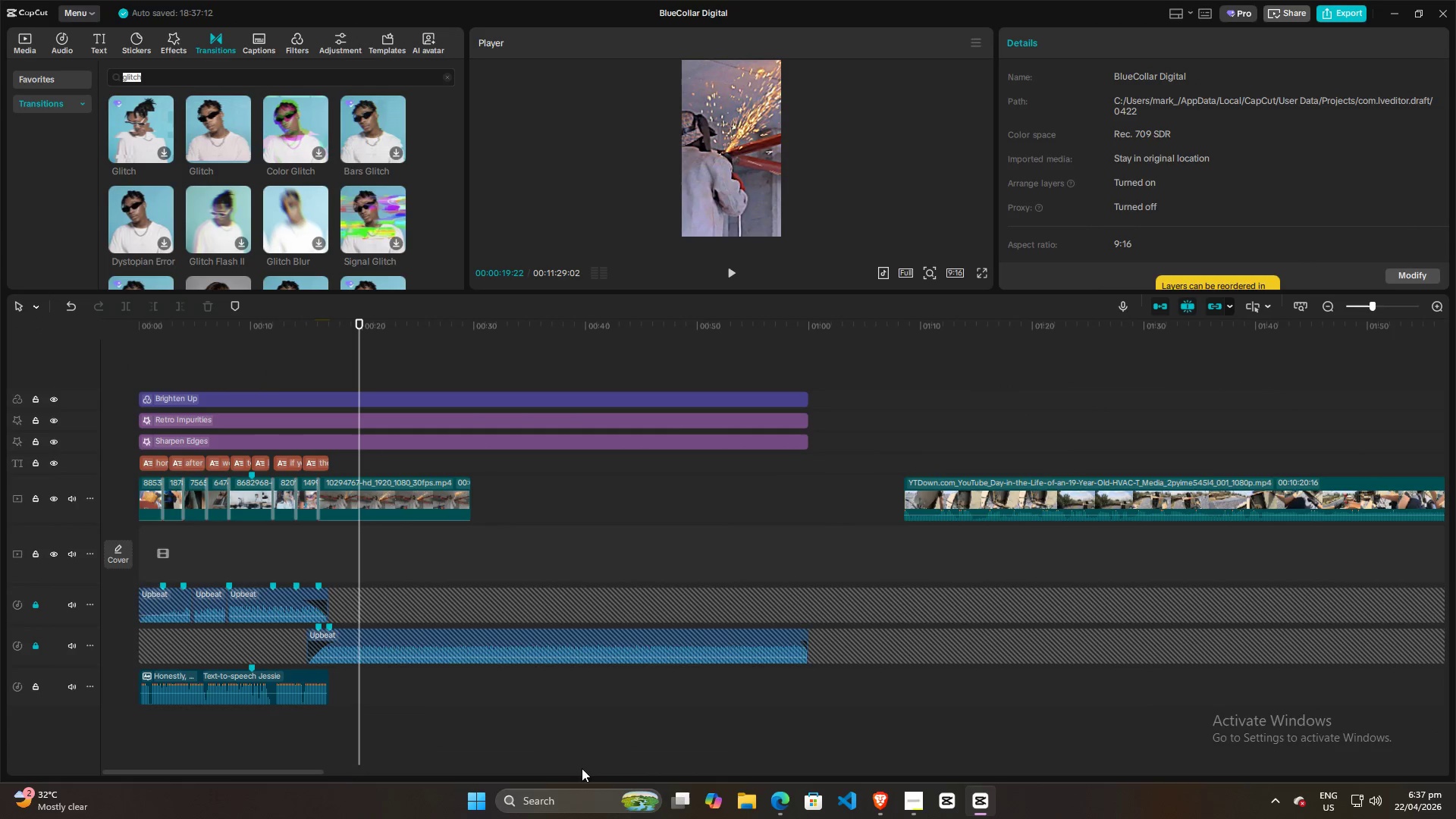 
left_click([563, 789])
 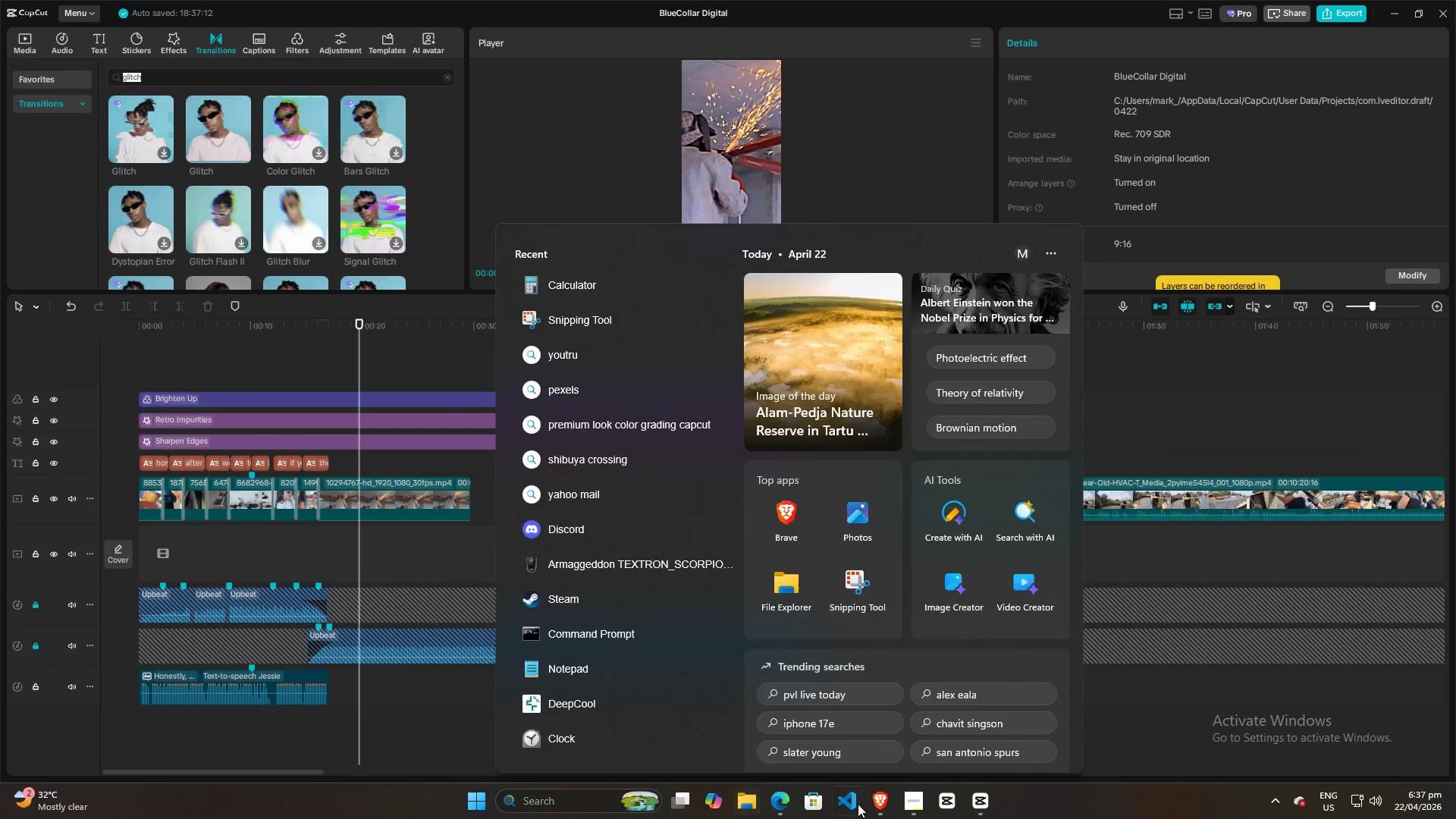 
left_click([908, 804])